 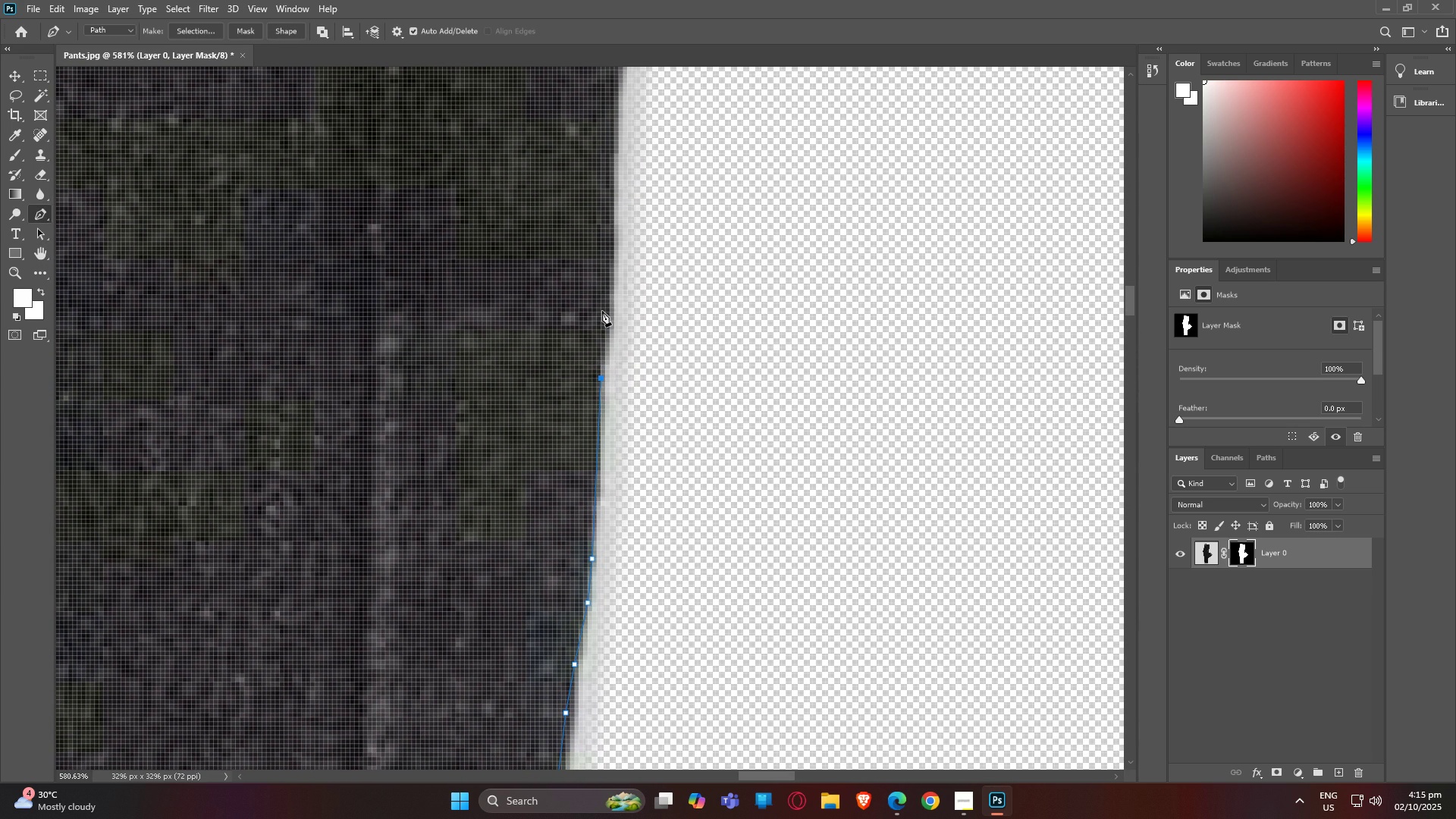 
left_click([605, 306])
 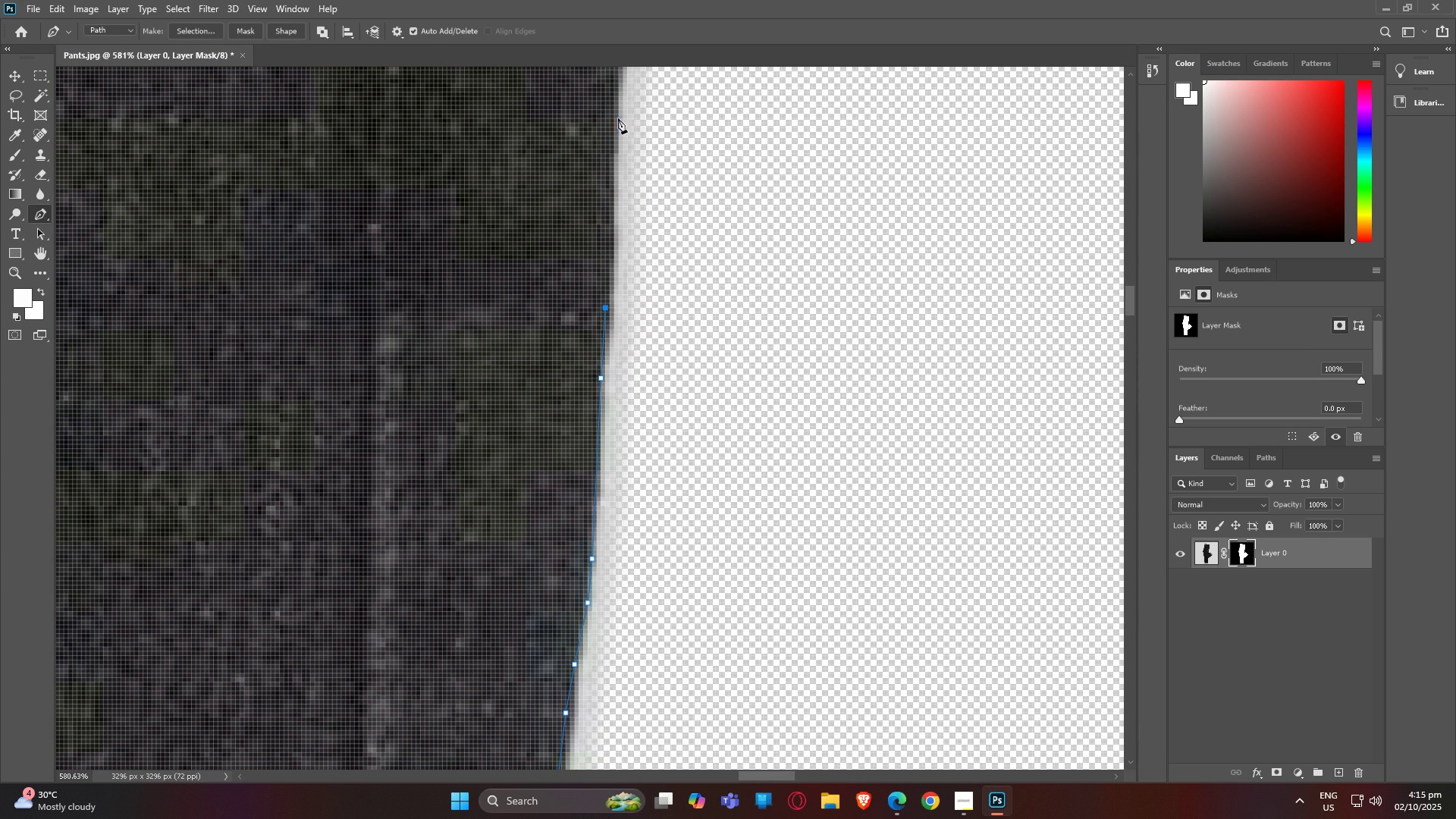 
left_click([618, 118])
 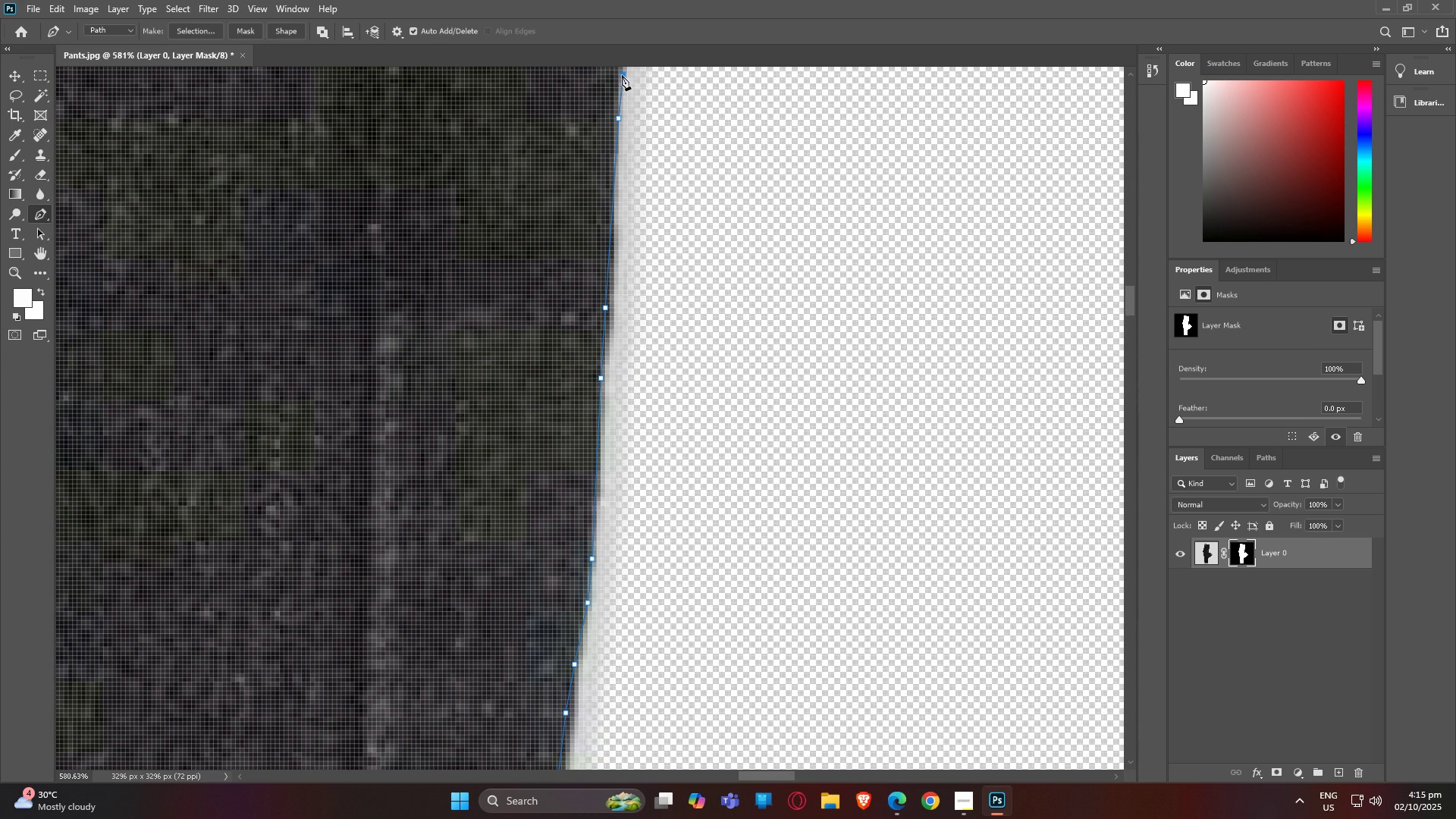 
left_click([622, 75])
 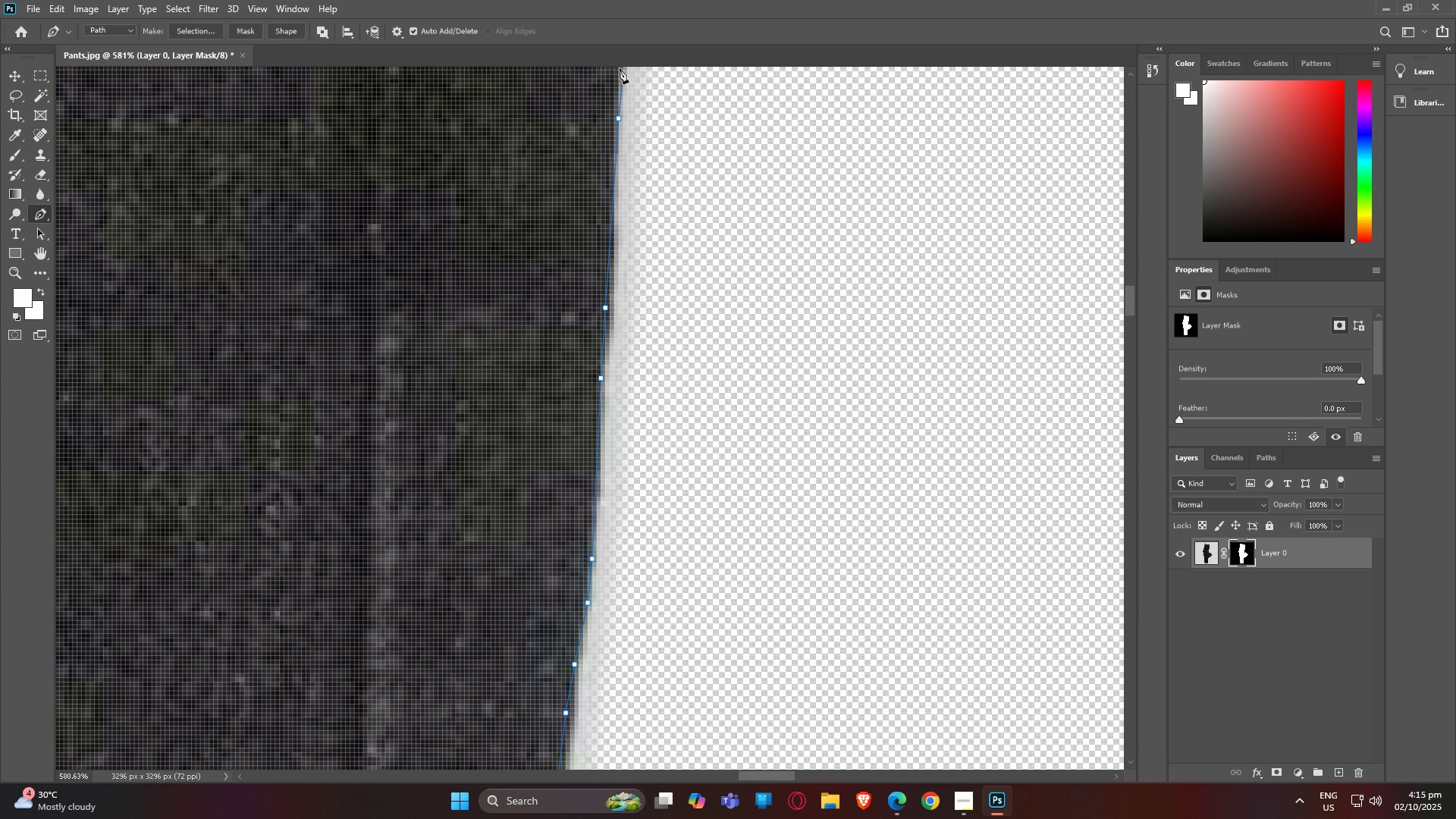 
type(hp)